 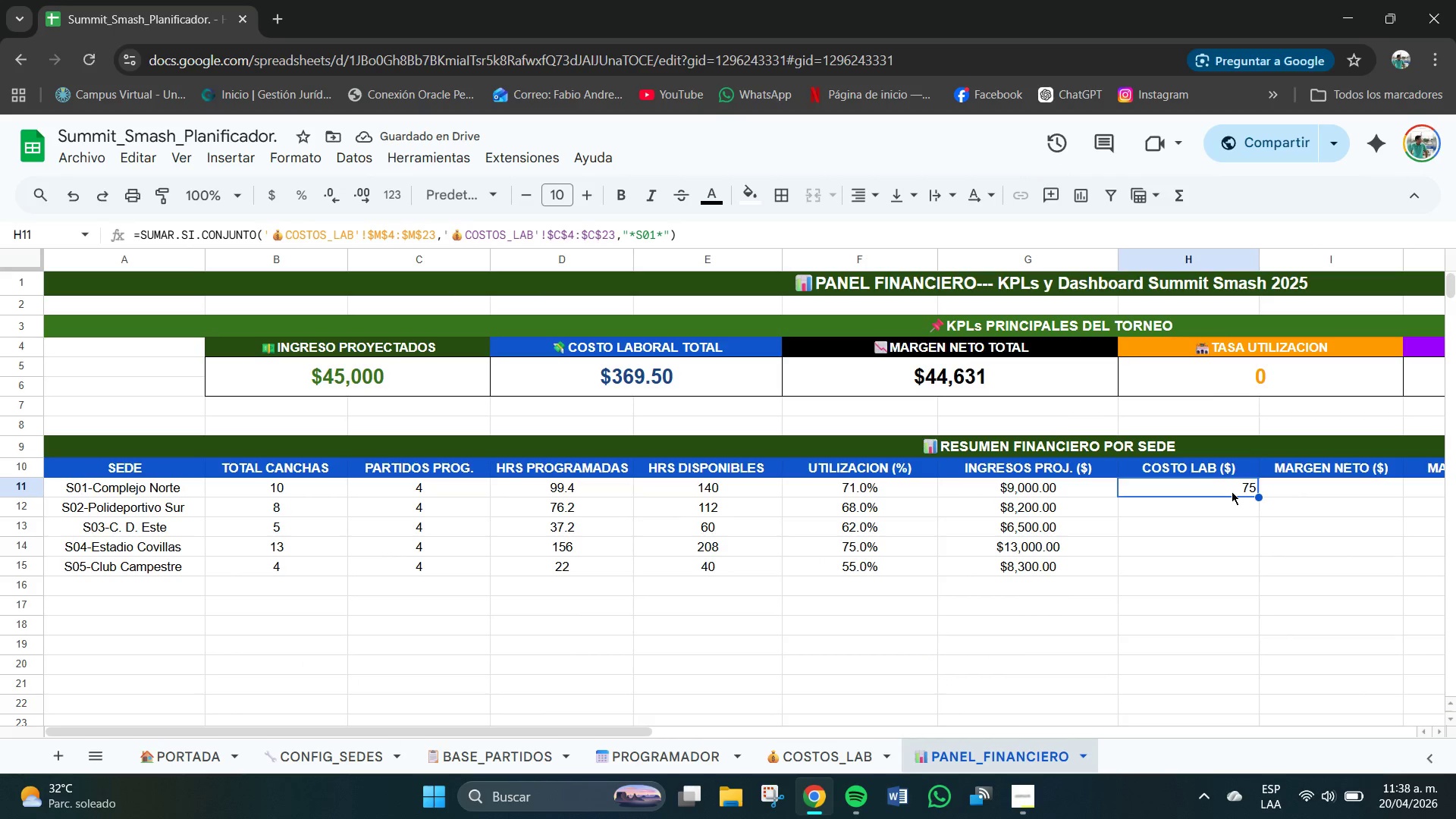 
key(Control+C)
 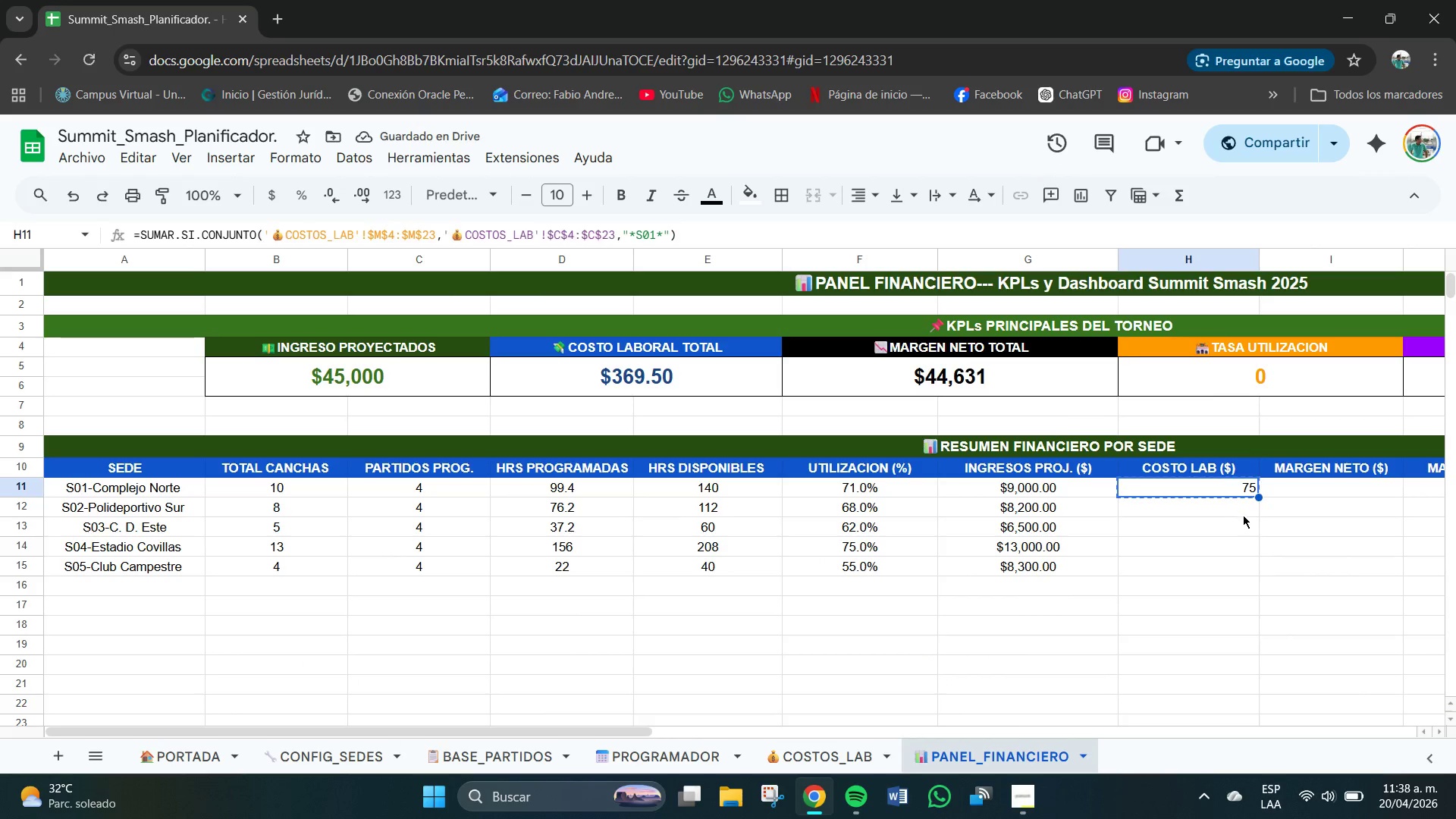 
key(Control+V)
 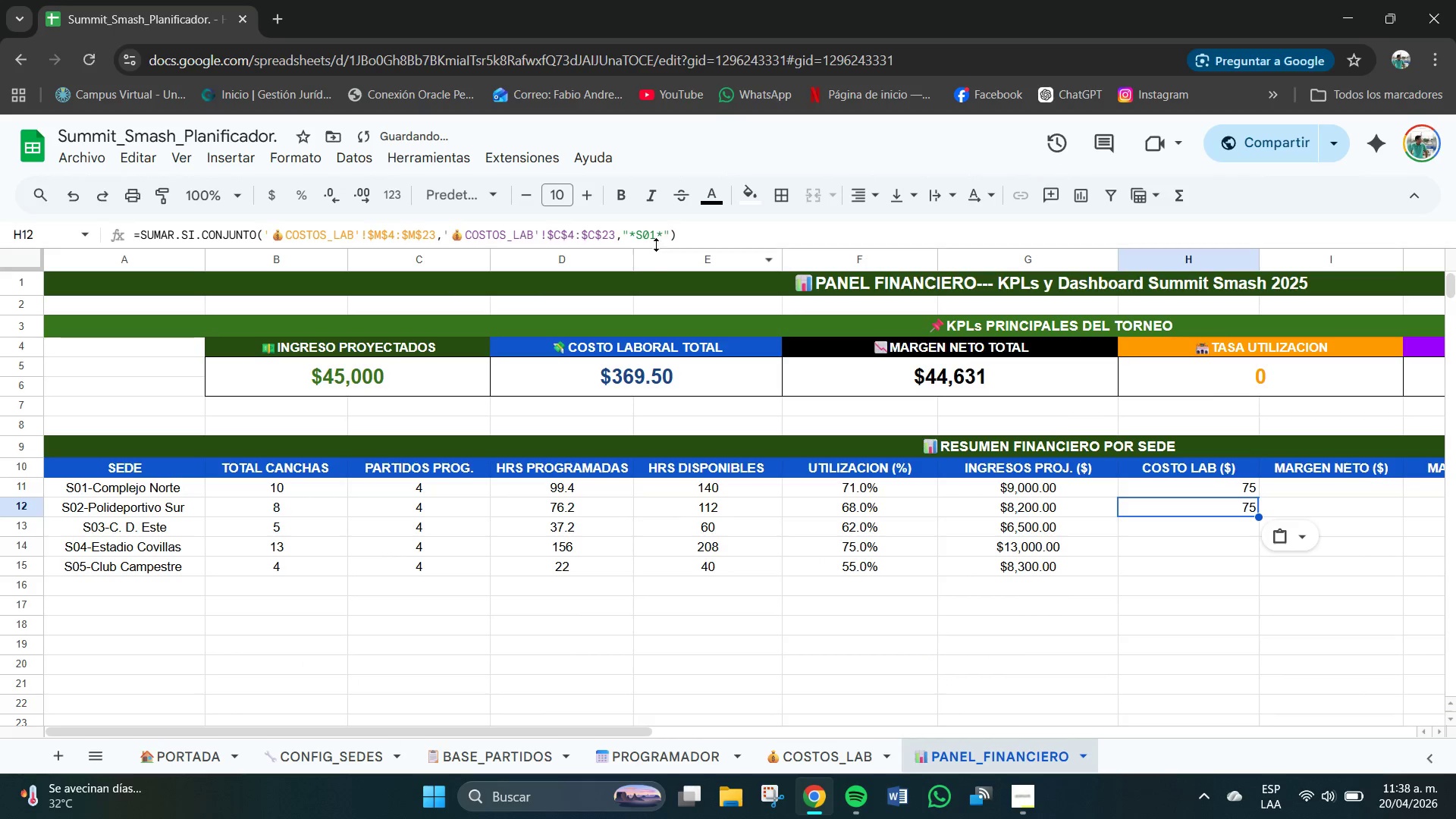 
left_click([654, 234])
 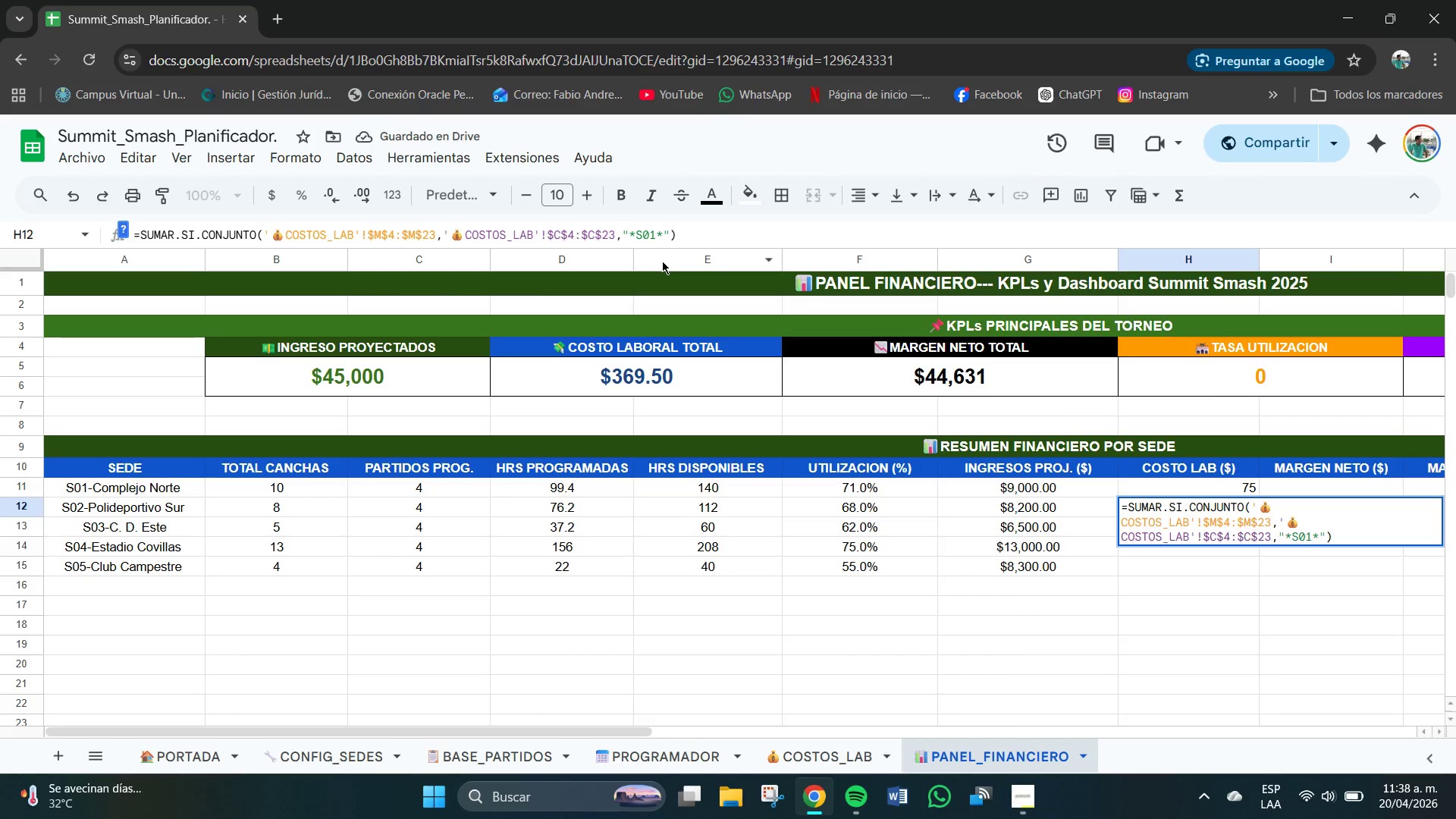 
key(Backspace)
 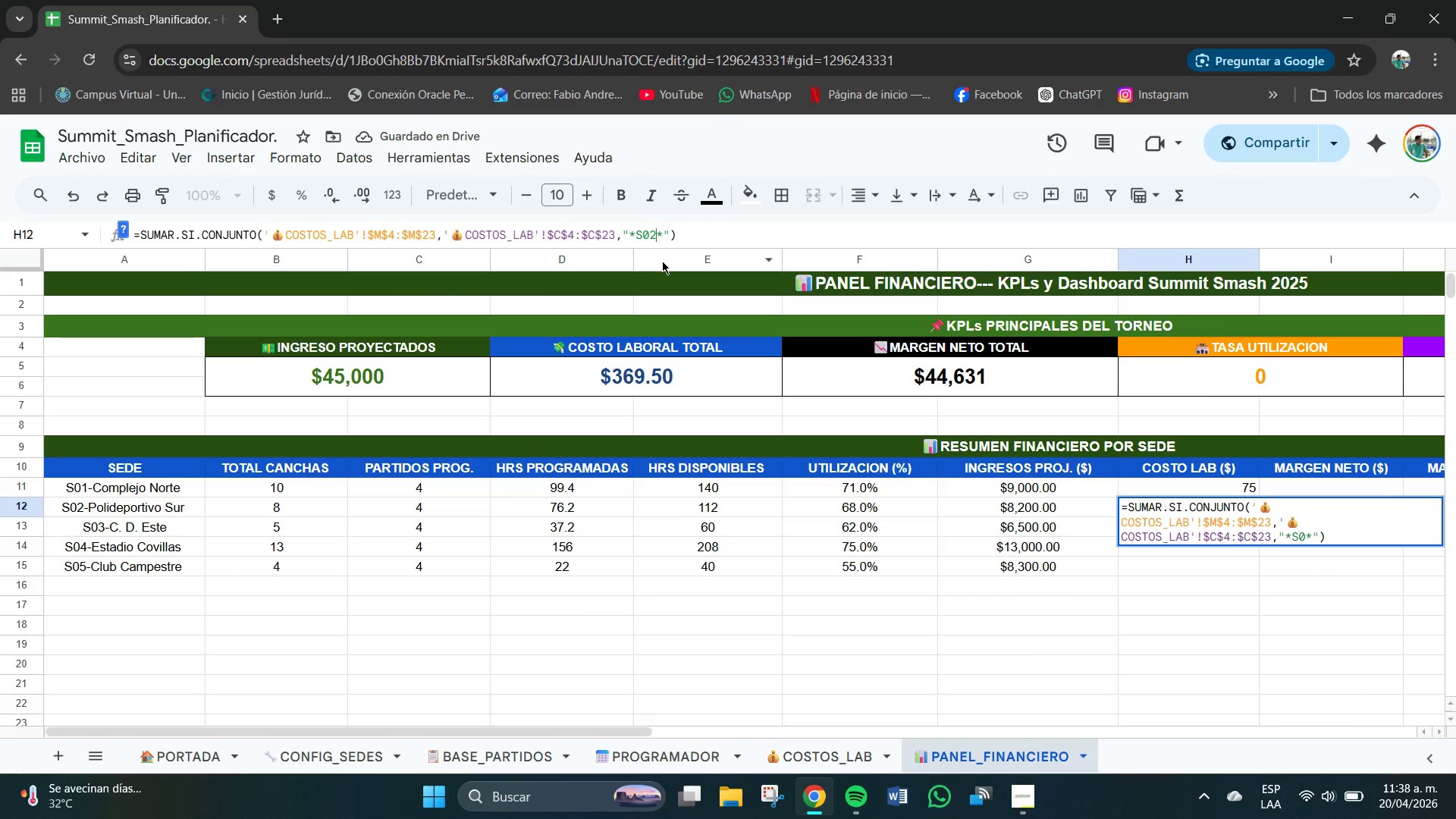 
key(Numpad2)
 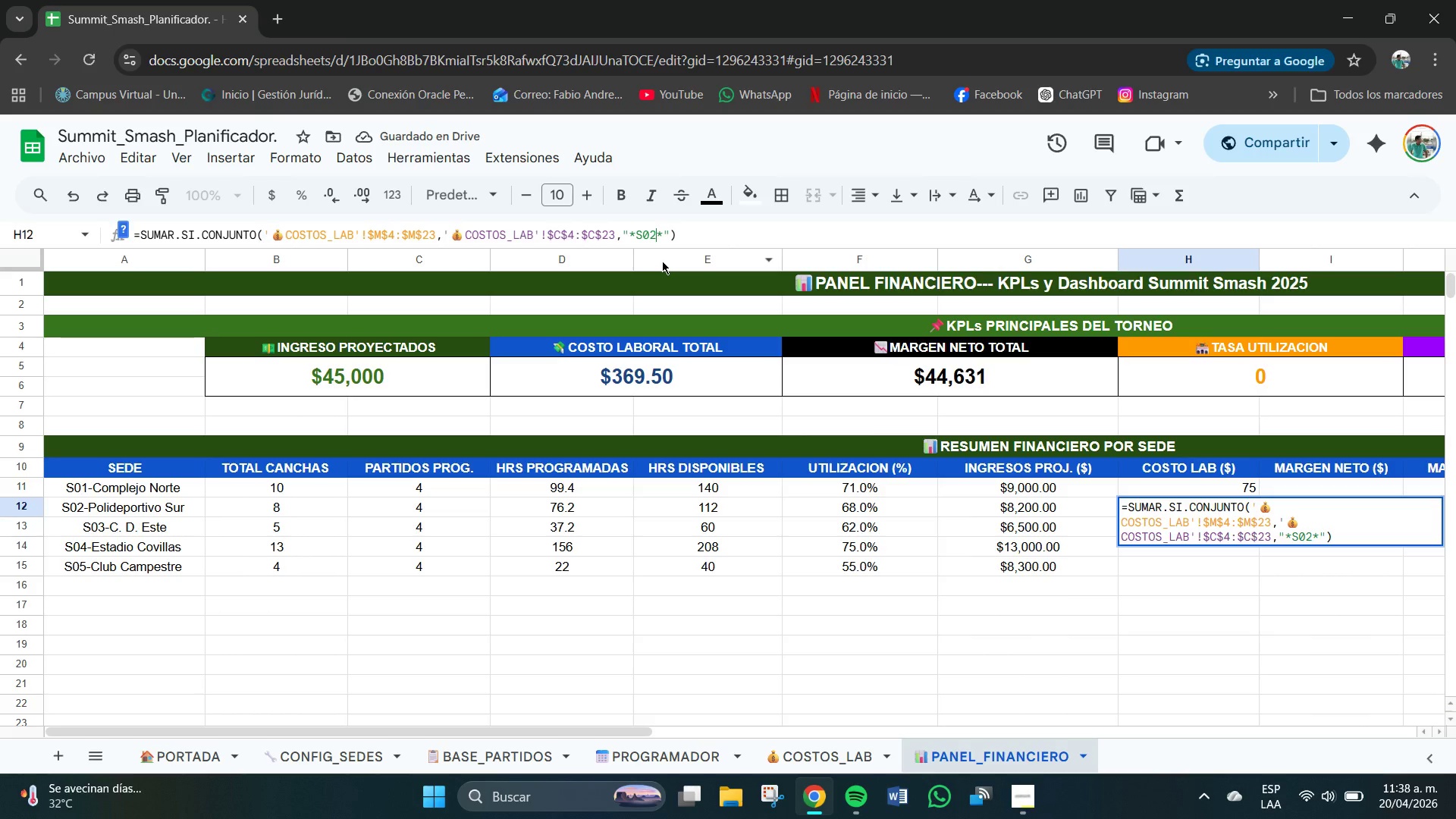 
key(NumpadEnter)
 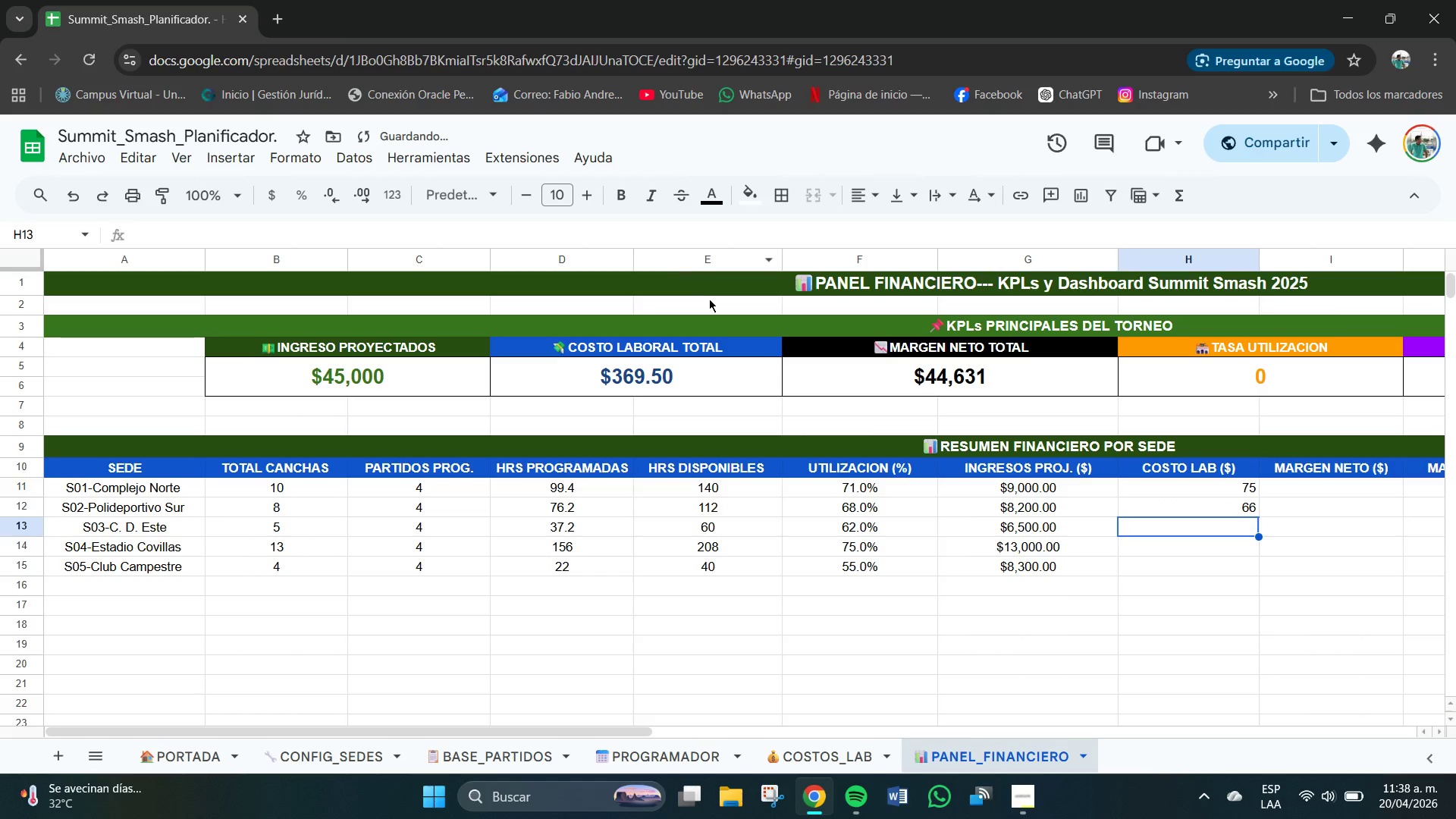 
key(Control+V)
 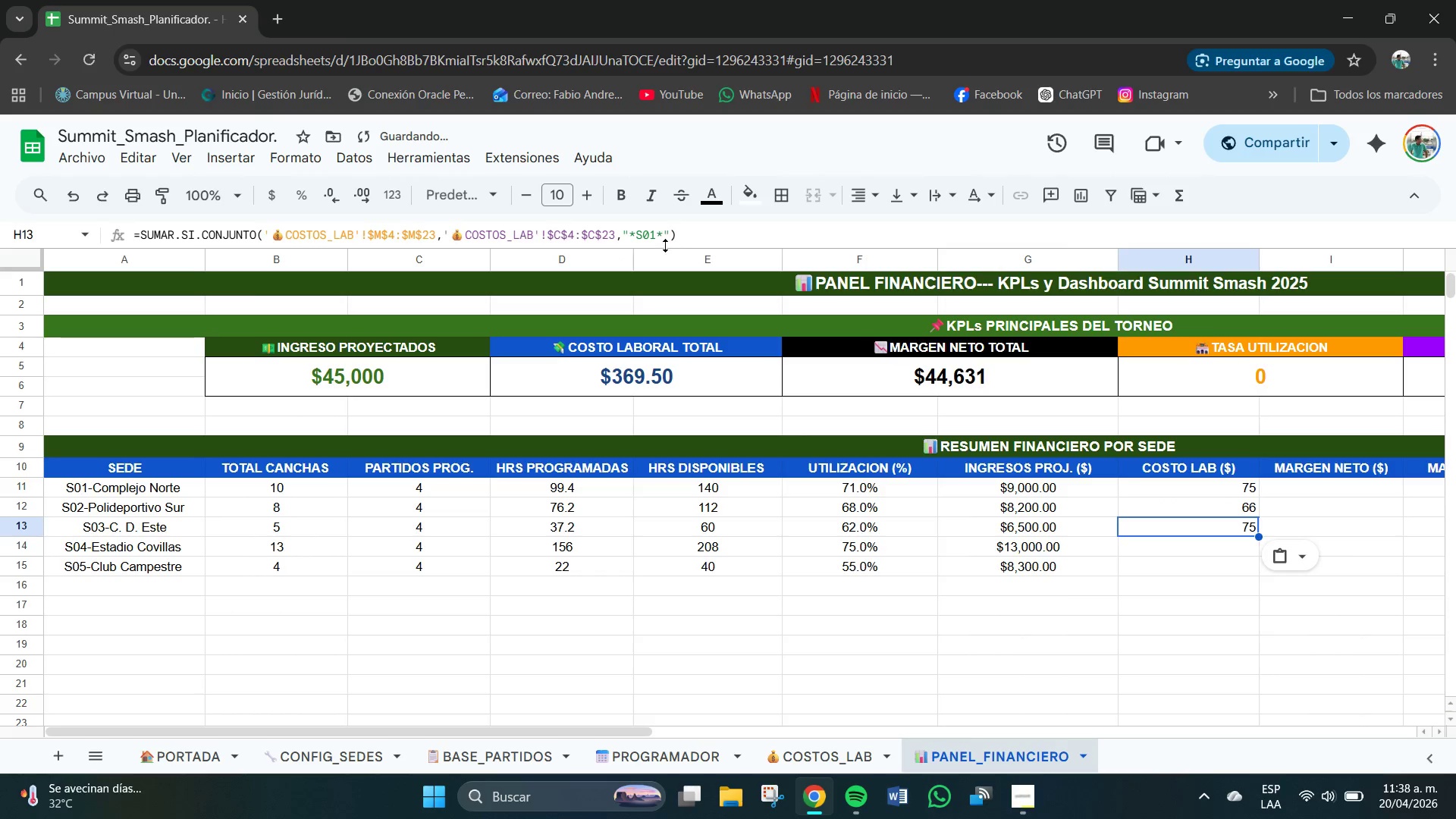 
left_click([653, 236])
 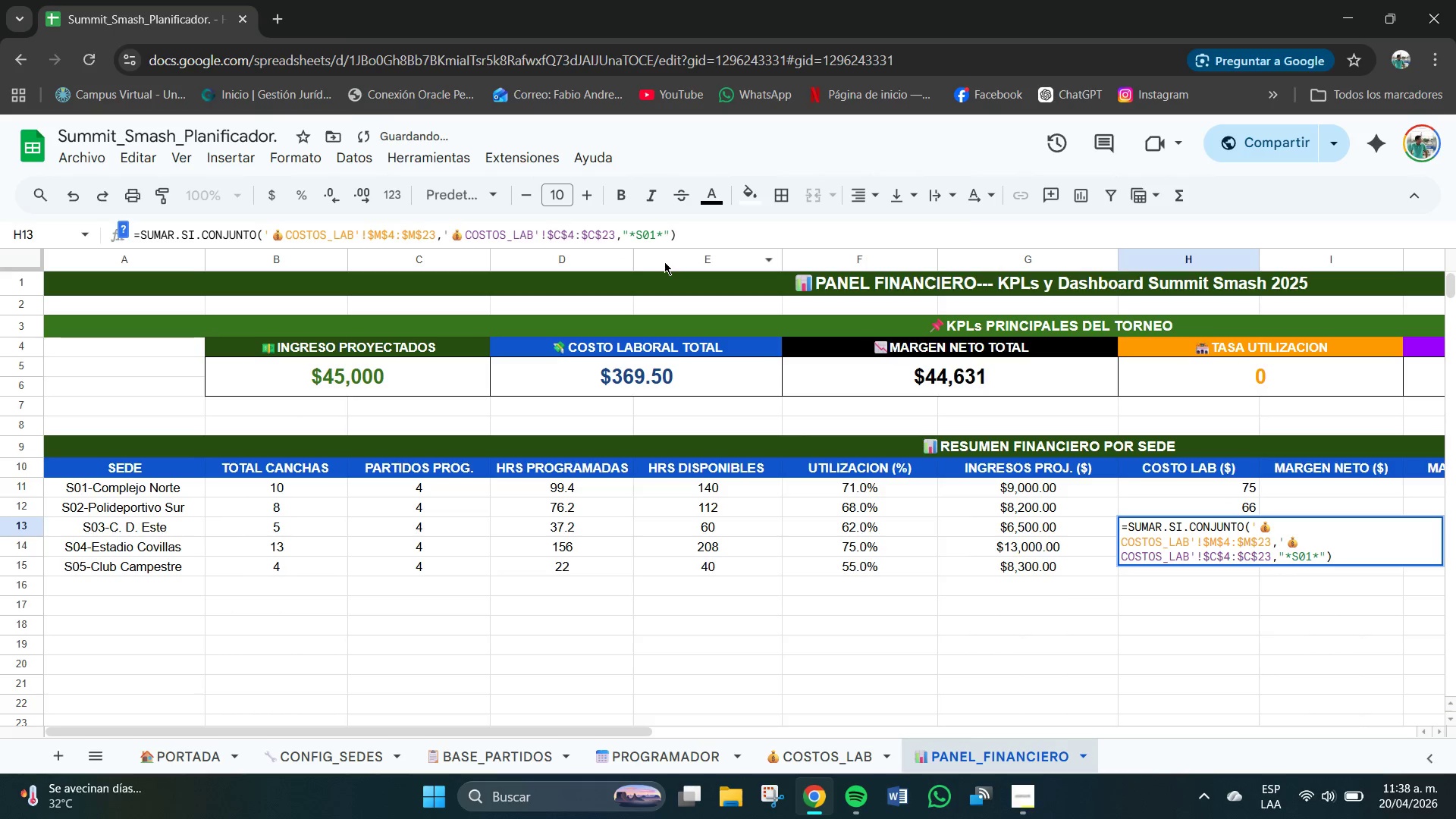 
key(Backspace)
 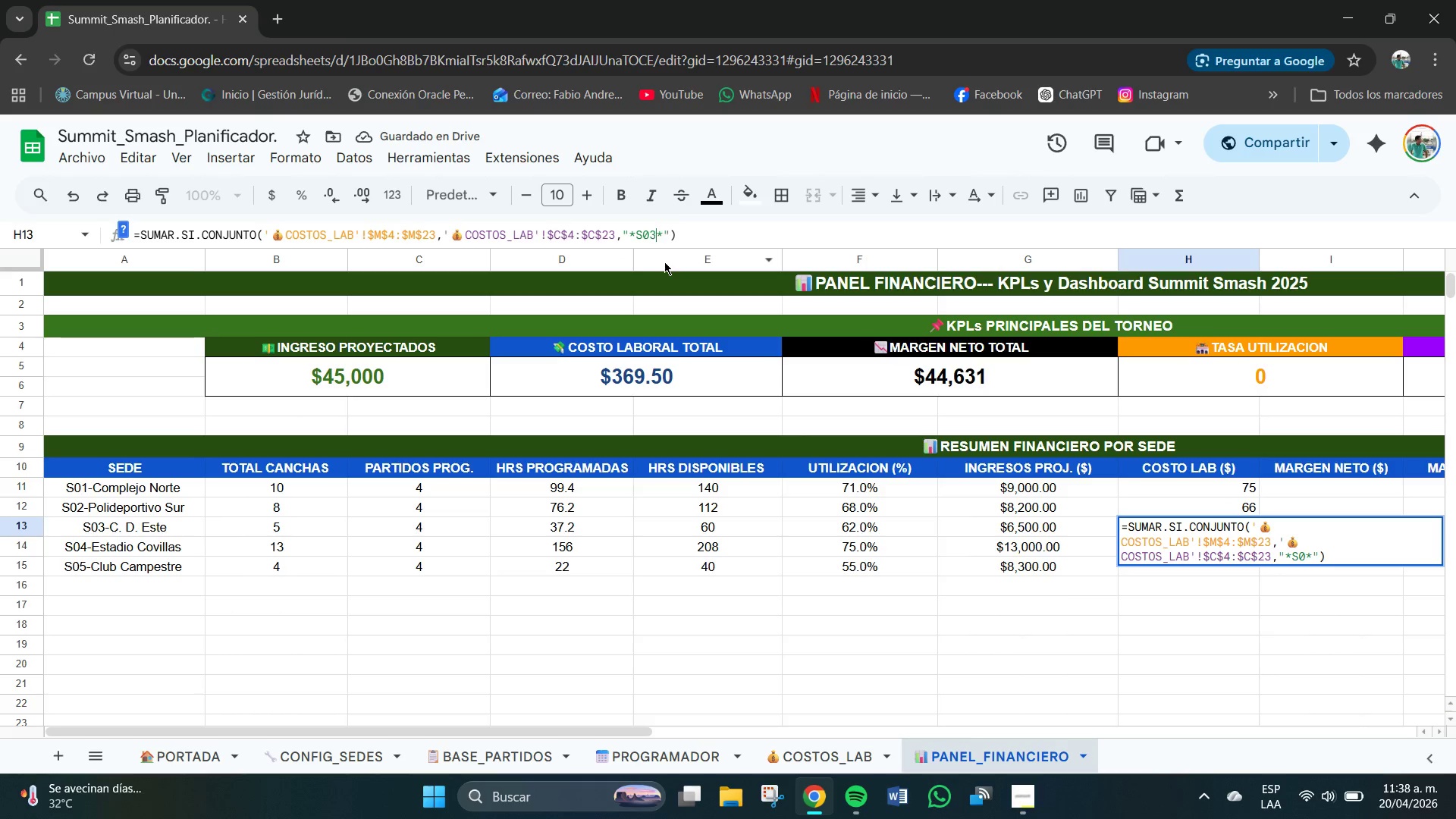 
key(Numpad3)
 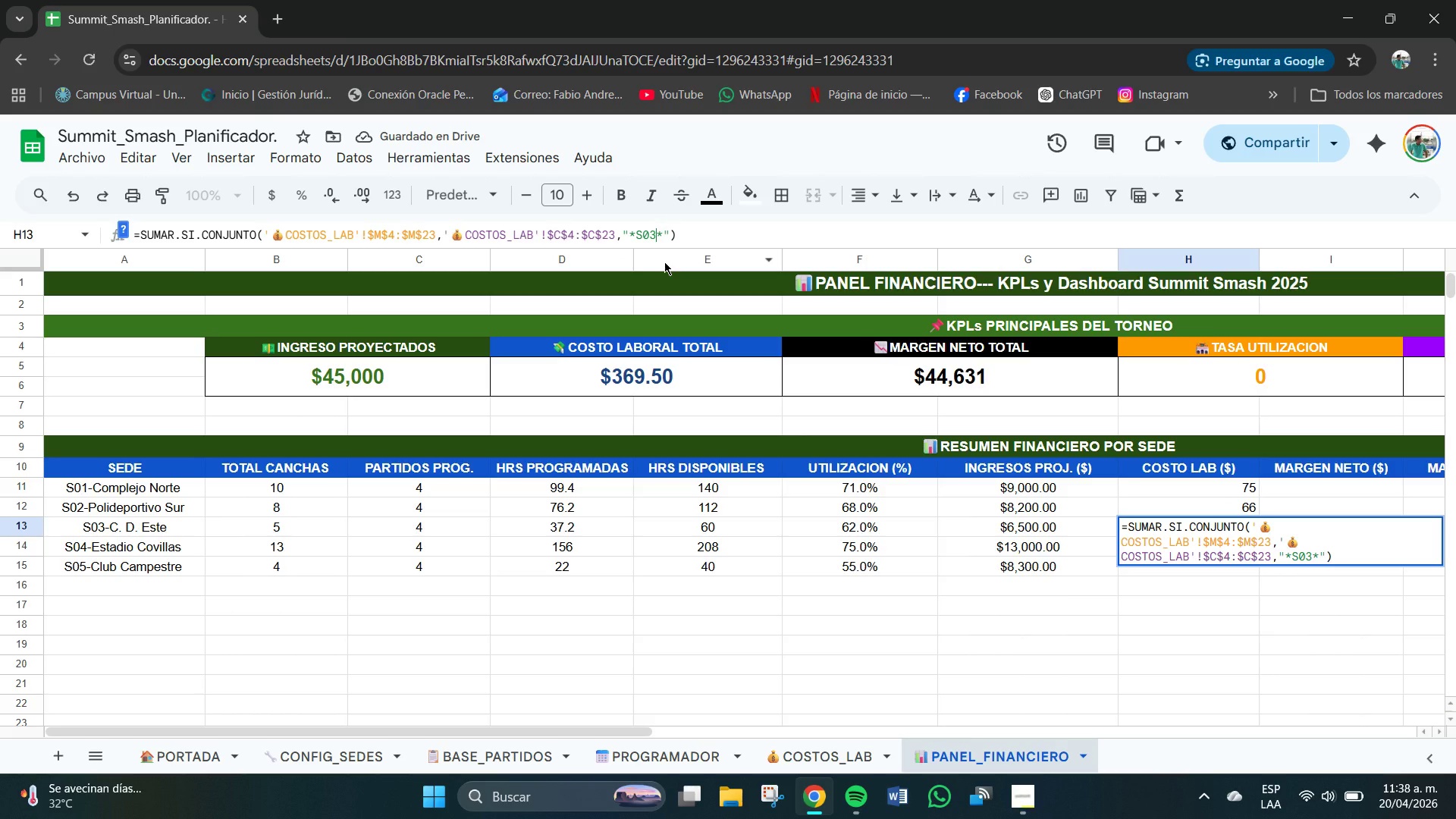 
key(NumpadEnter)
 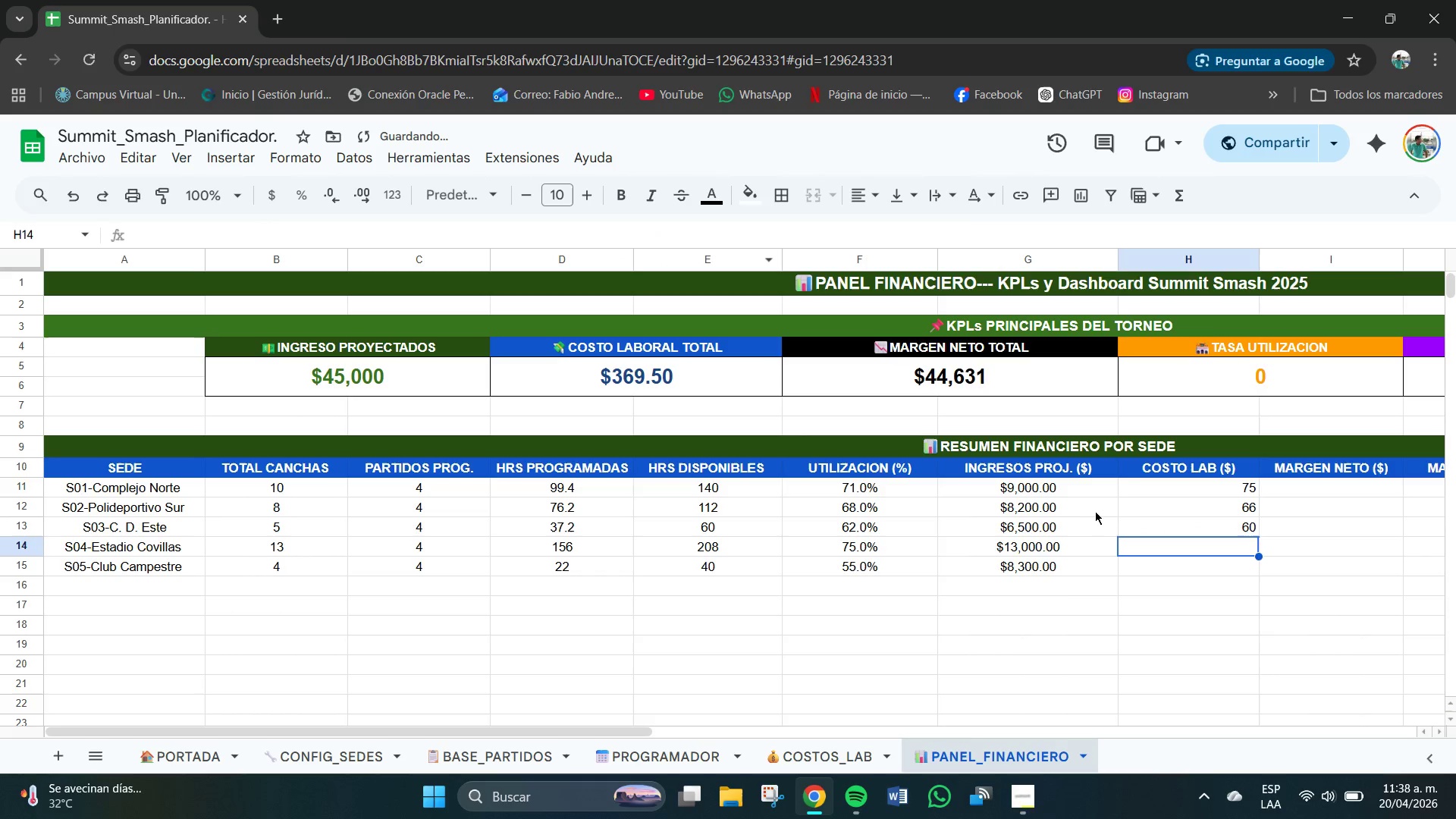 
key(Control+V)
 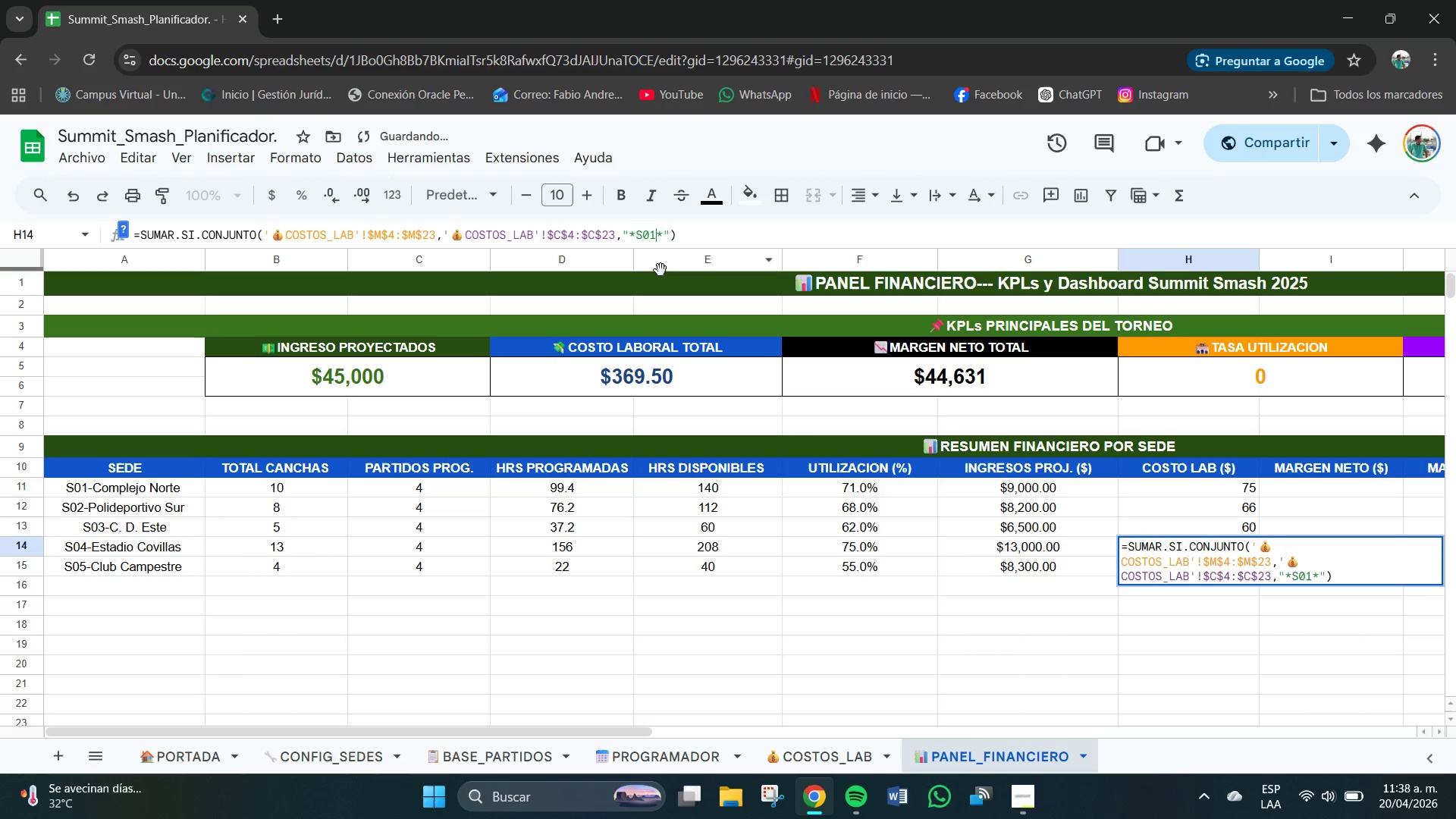 
key(Backspace)
 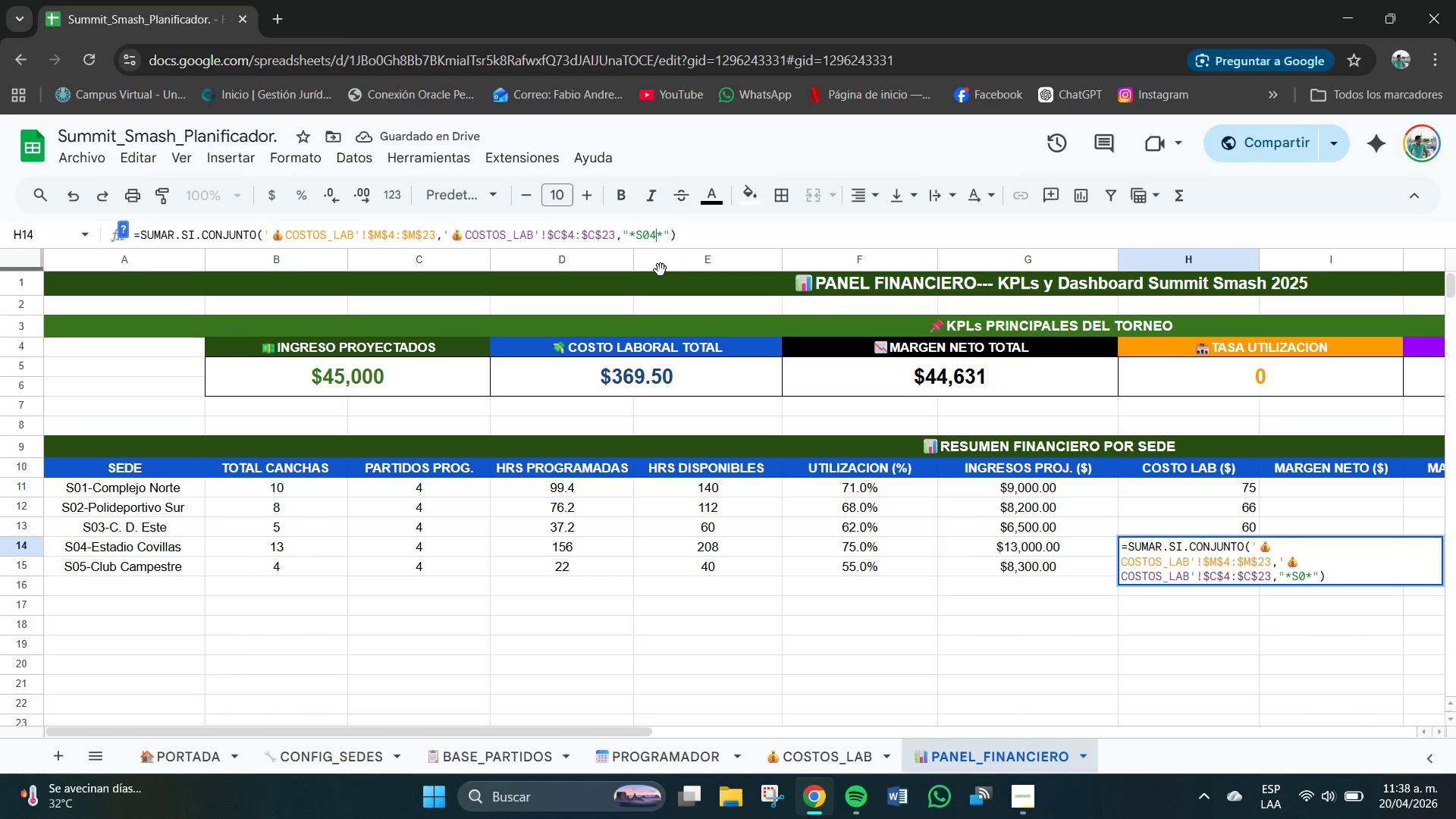 
key(Numpad4)
 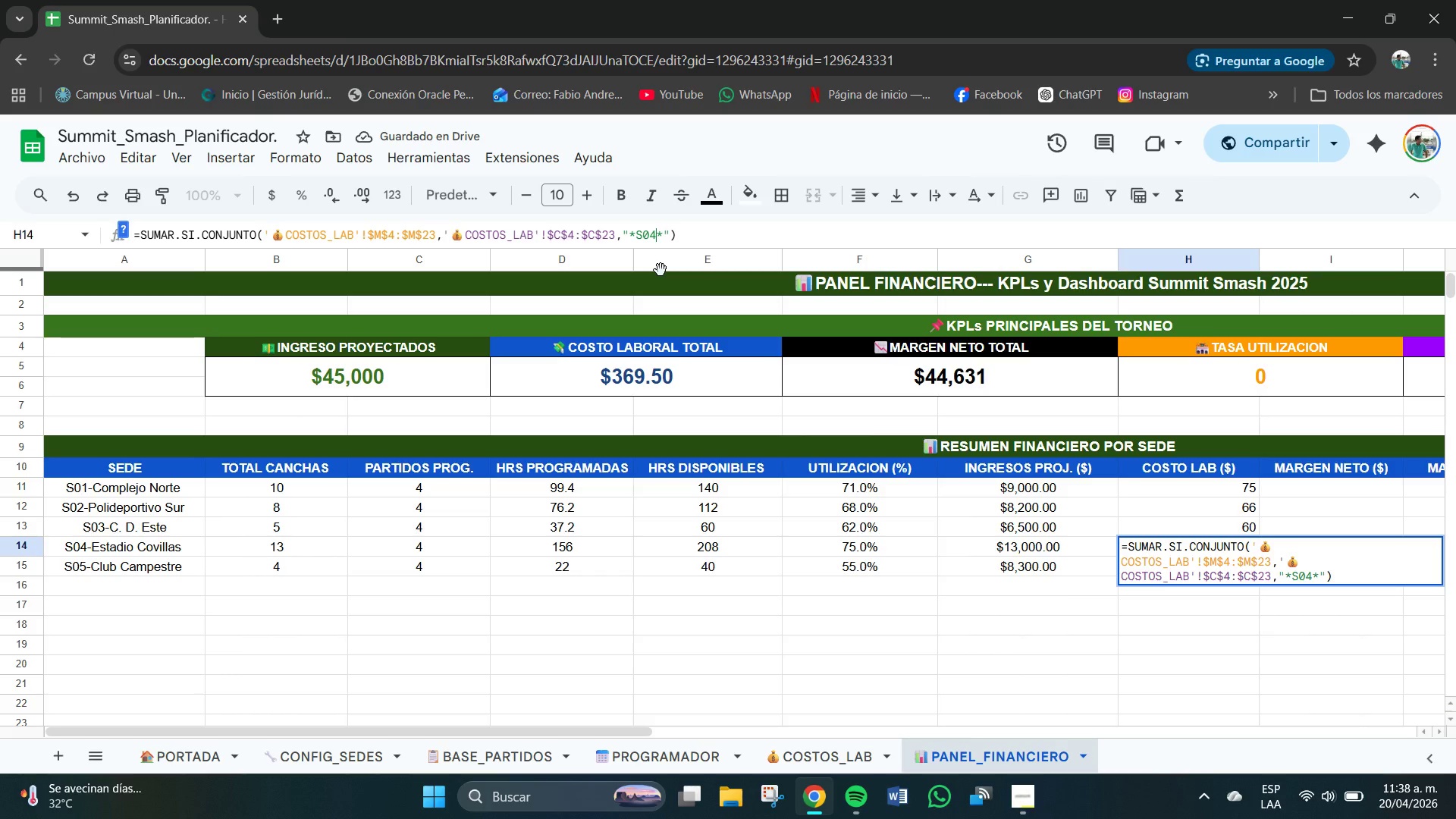 
key(NumpadEnter)
 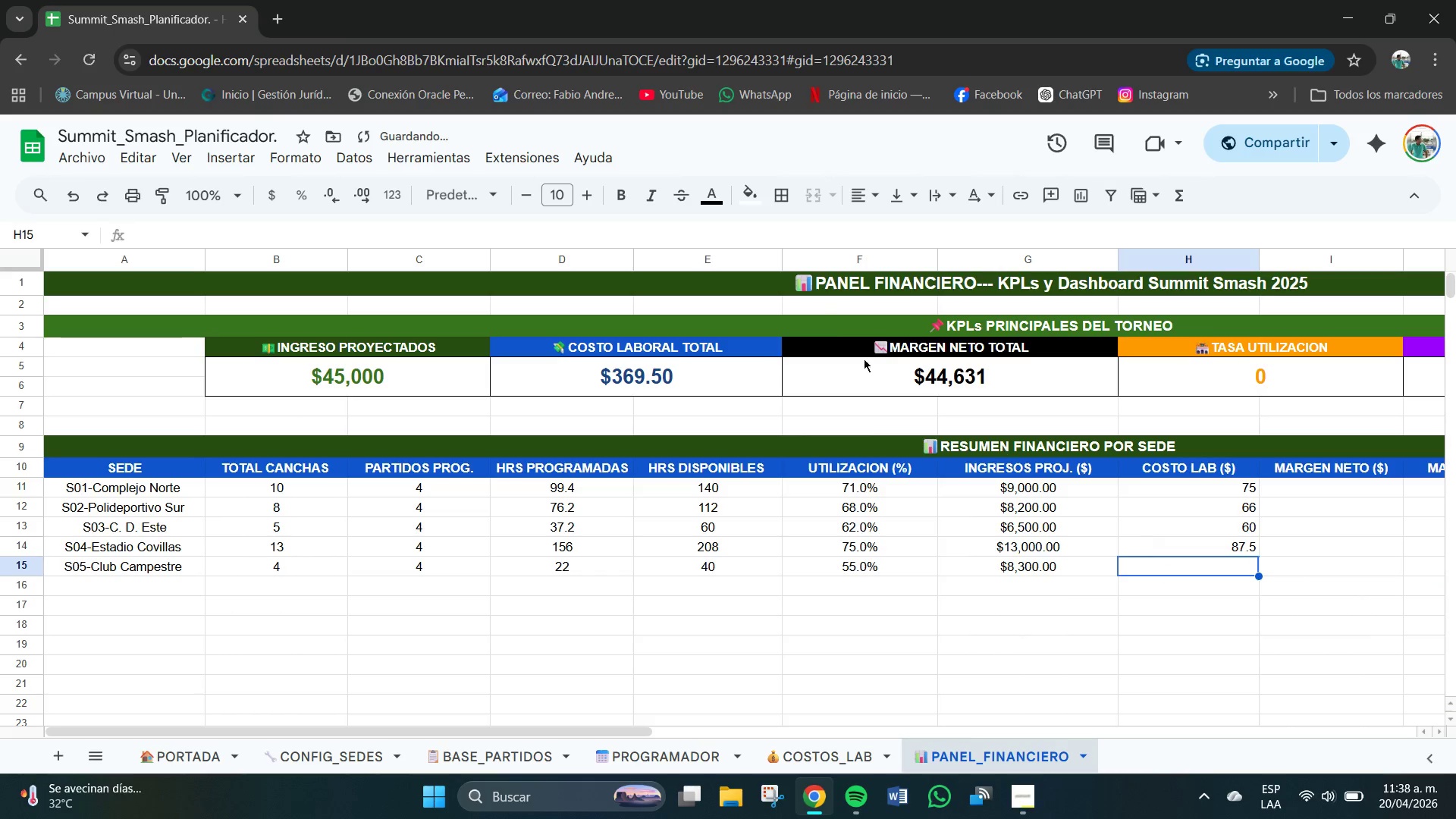 
key(Control+V)
 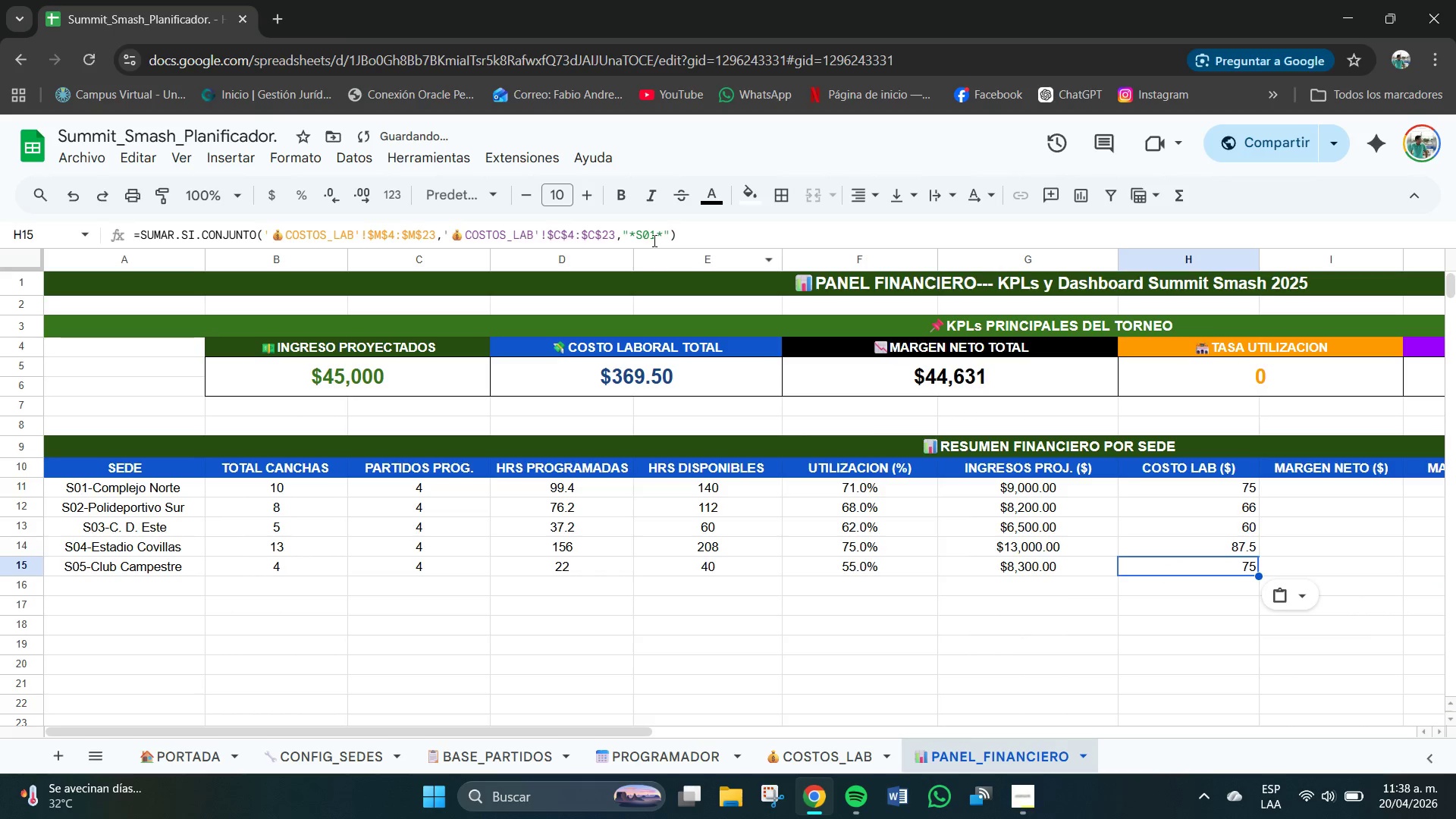 
left_click([654, 236])
 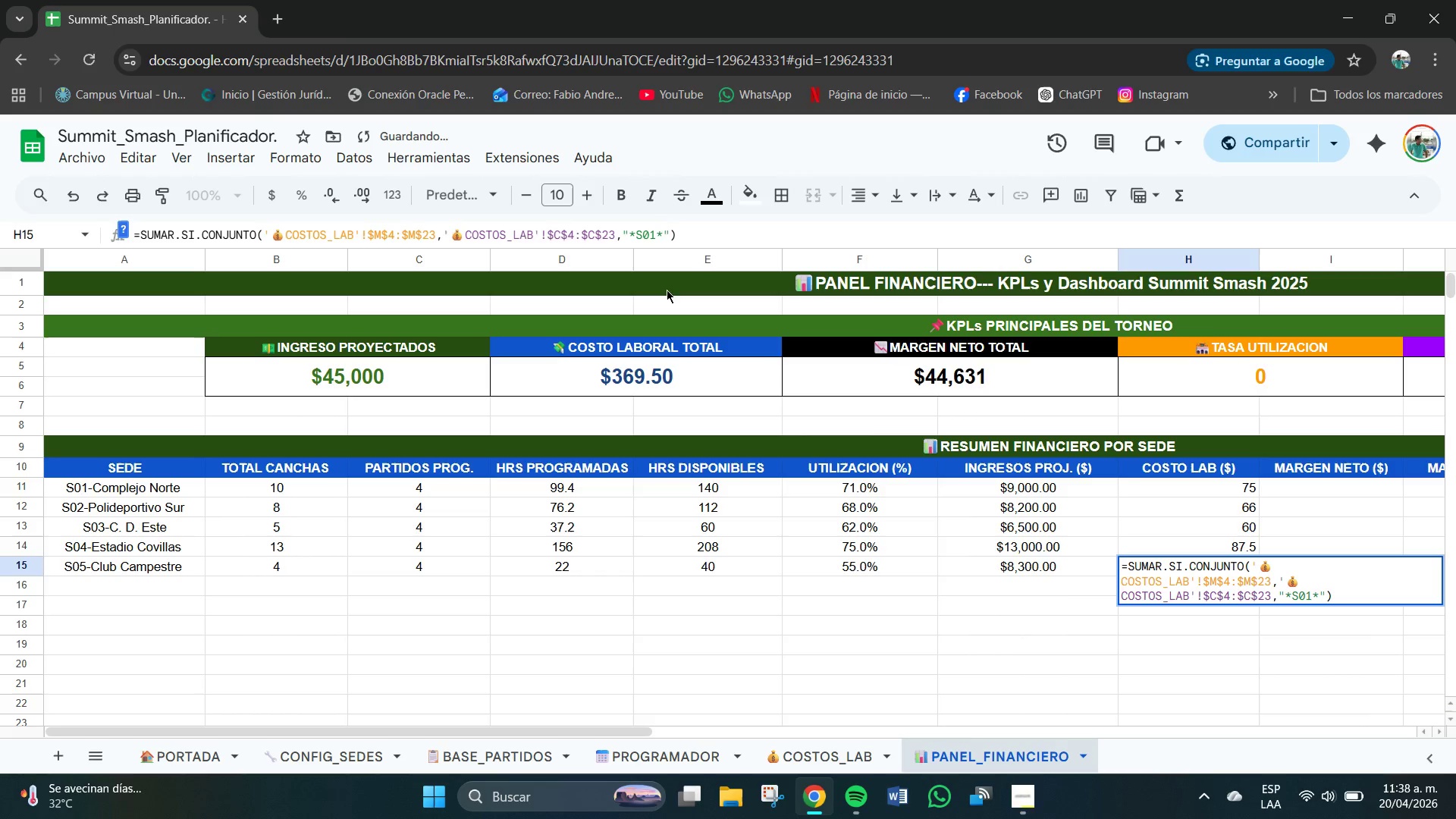 
key(Backspace)
 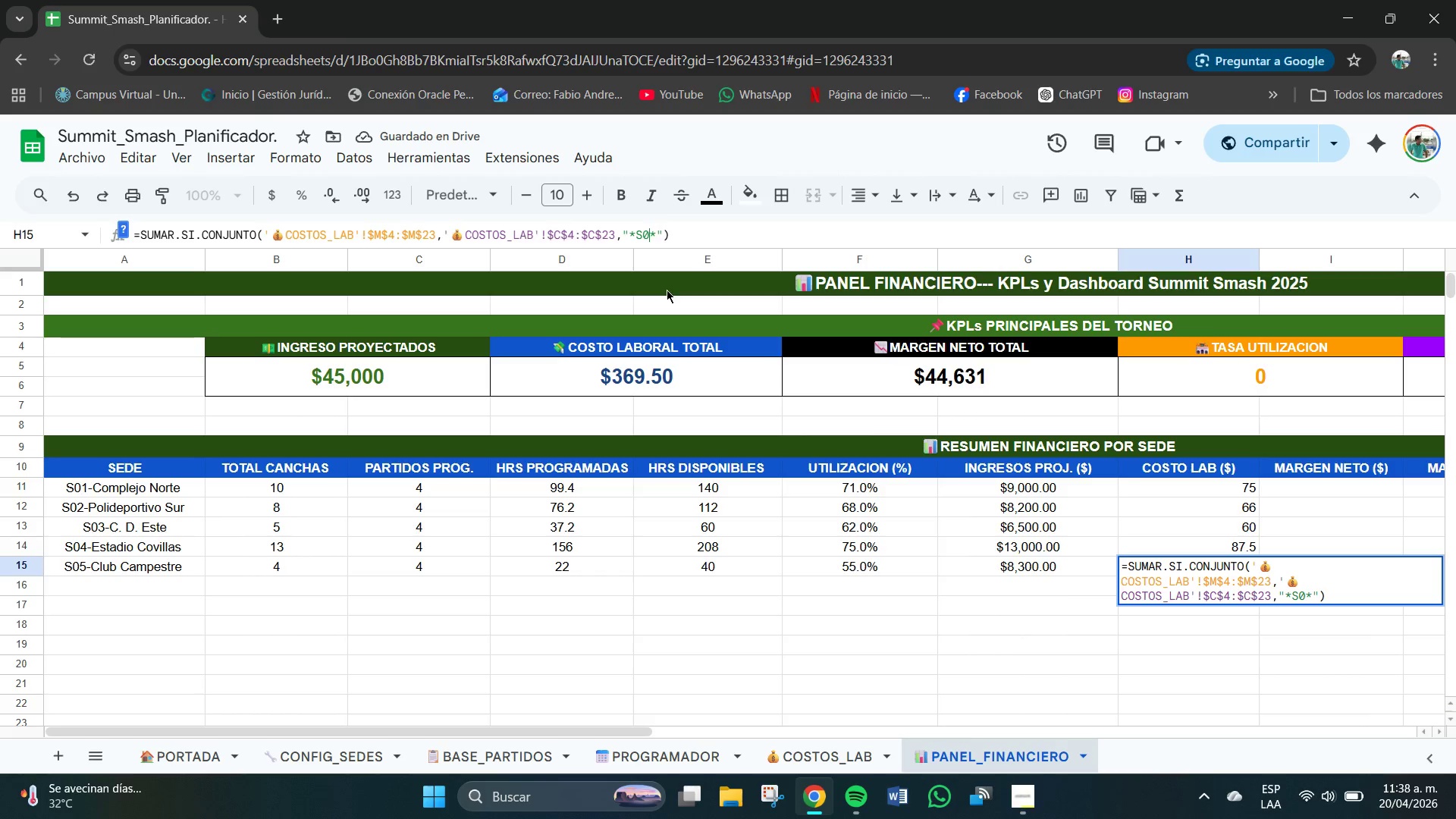 
key(Numpad5)
 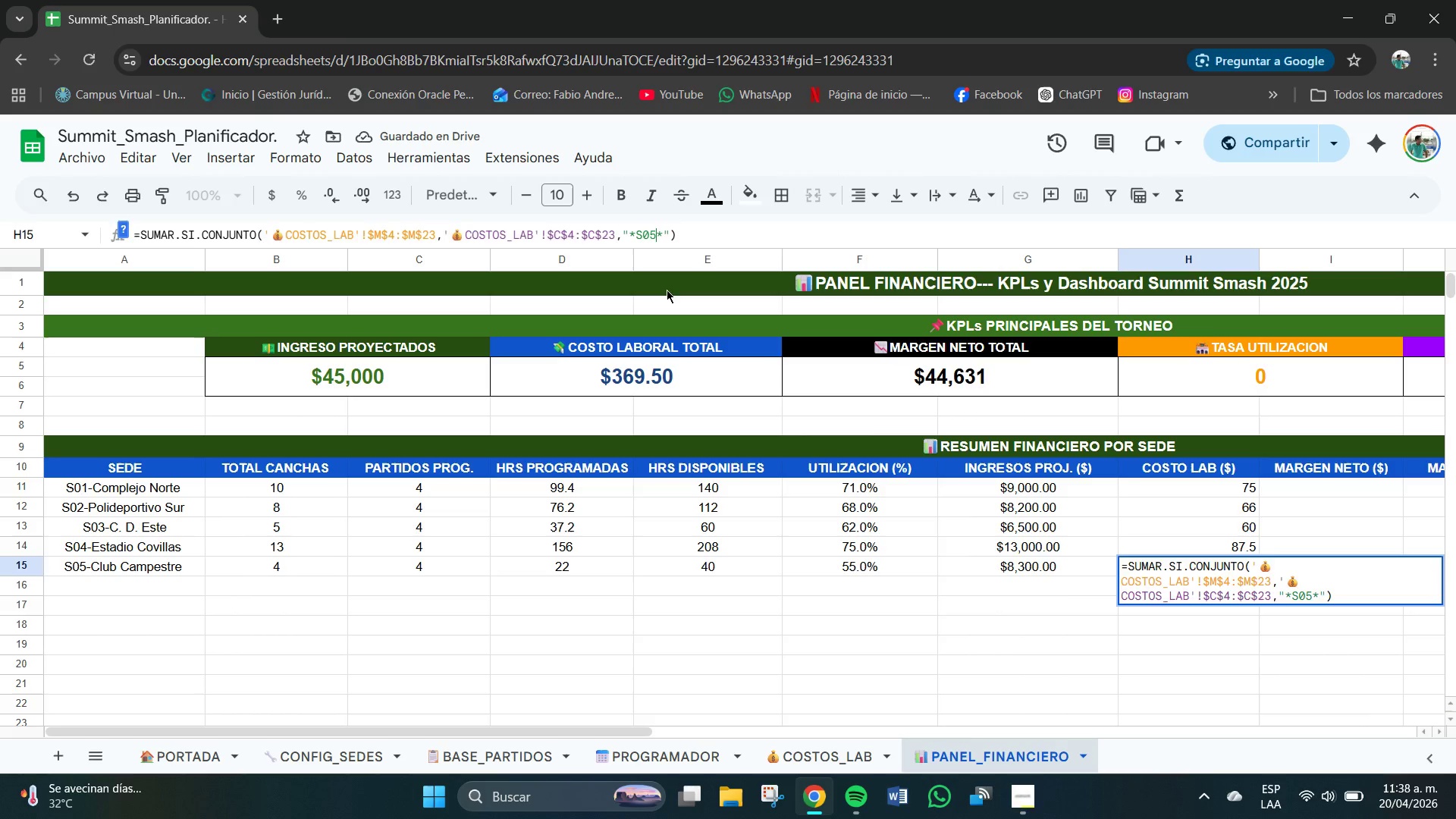 
key(NumpadEnter)
 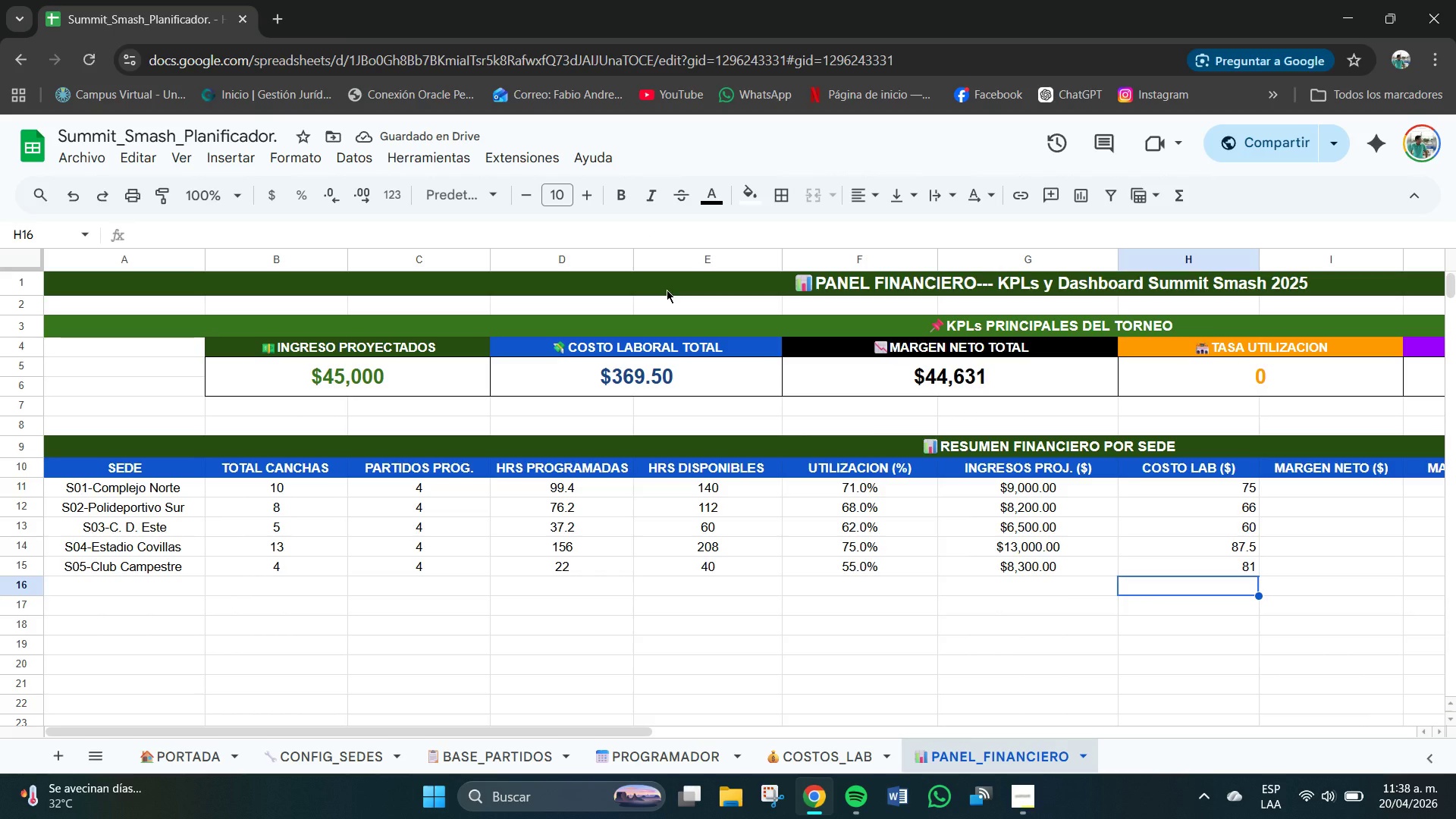 
wait(8.95)
 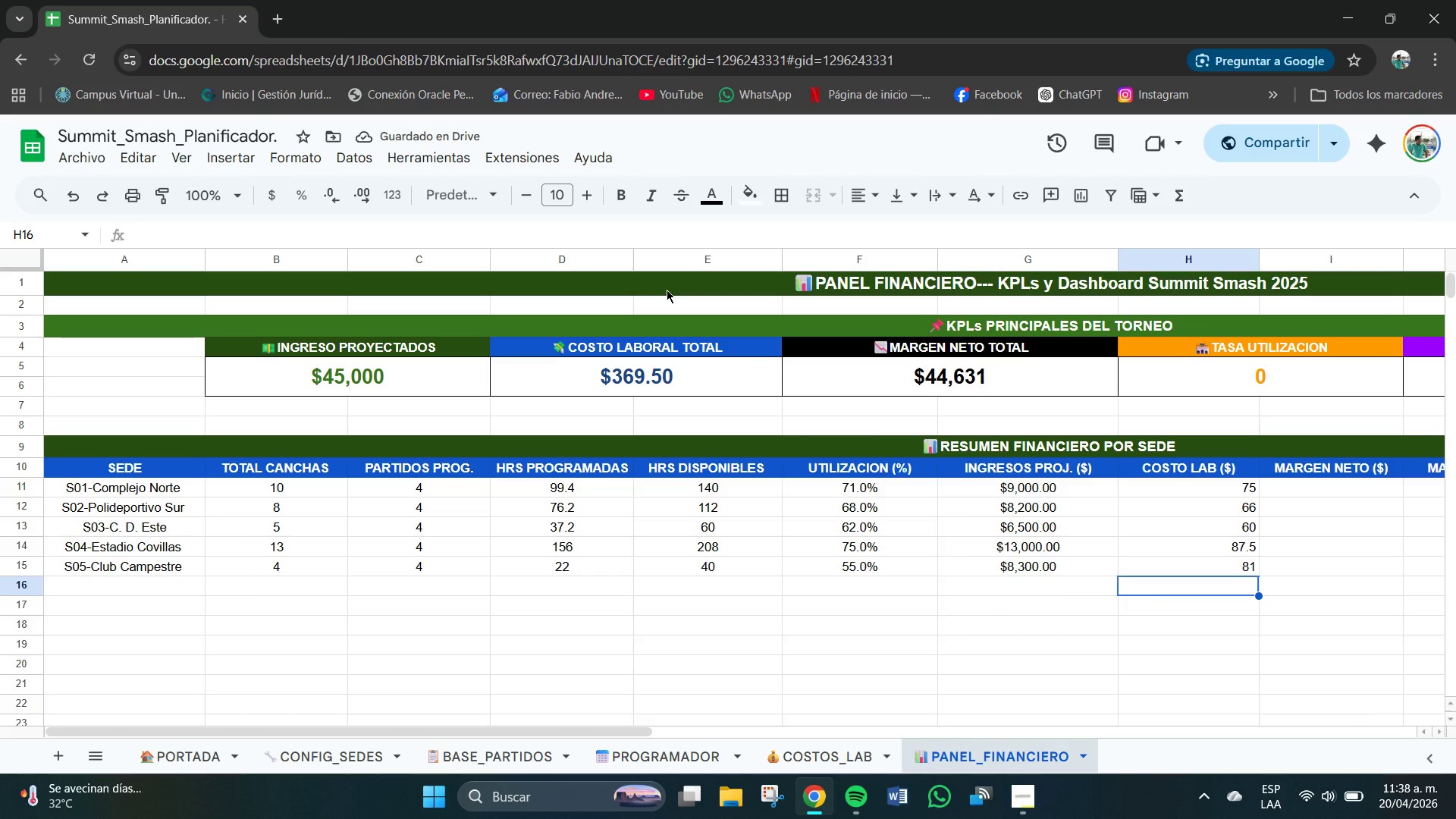 
left_click_drag(start_coordinate=[1232, 478], to_coordinate=[1252, 575])
 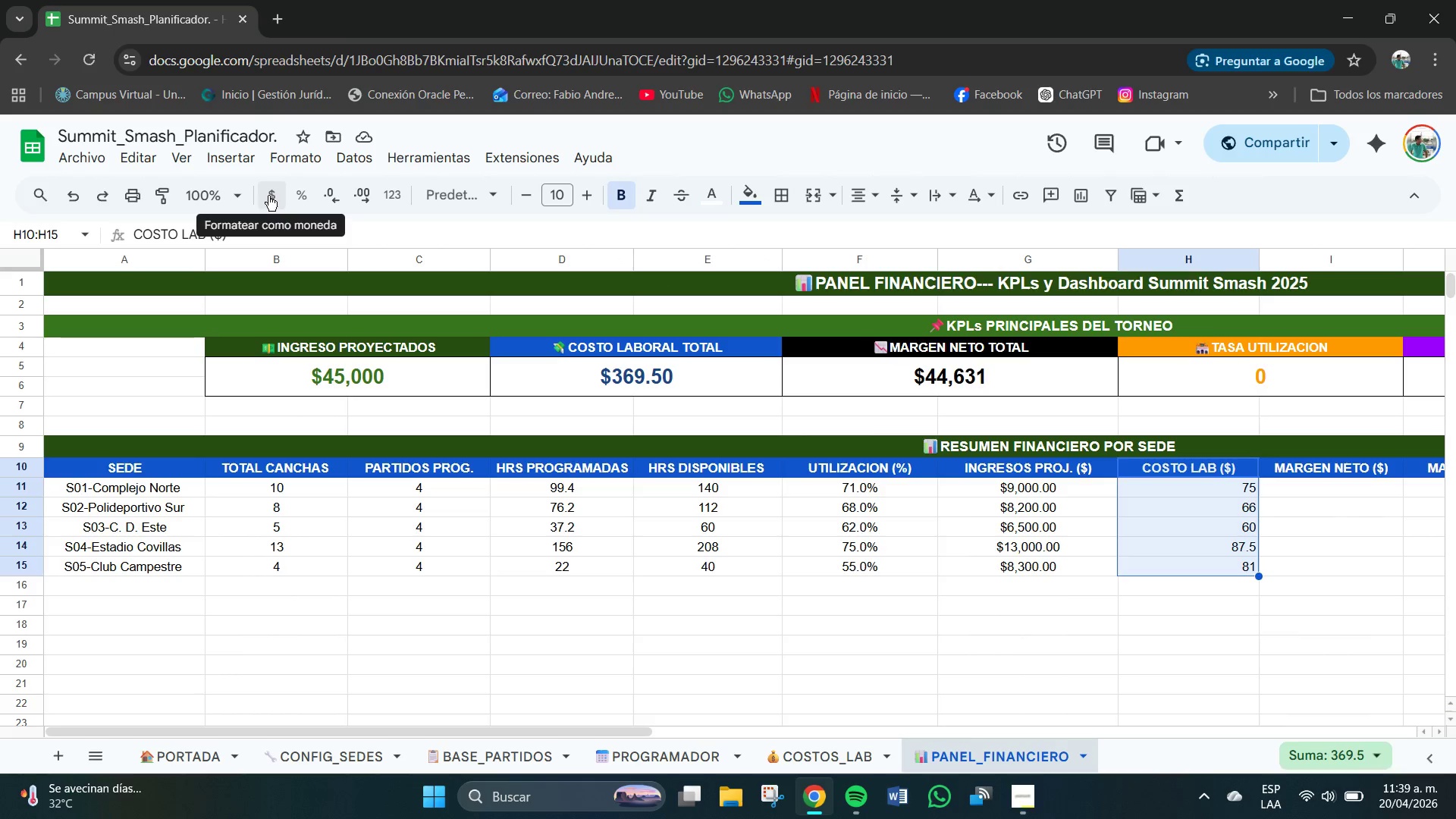 
left_click([275, 200])
 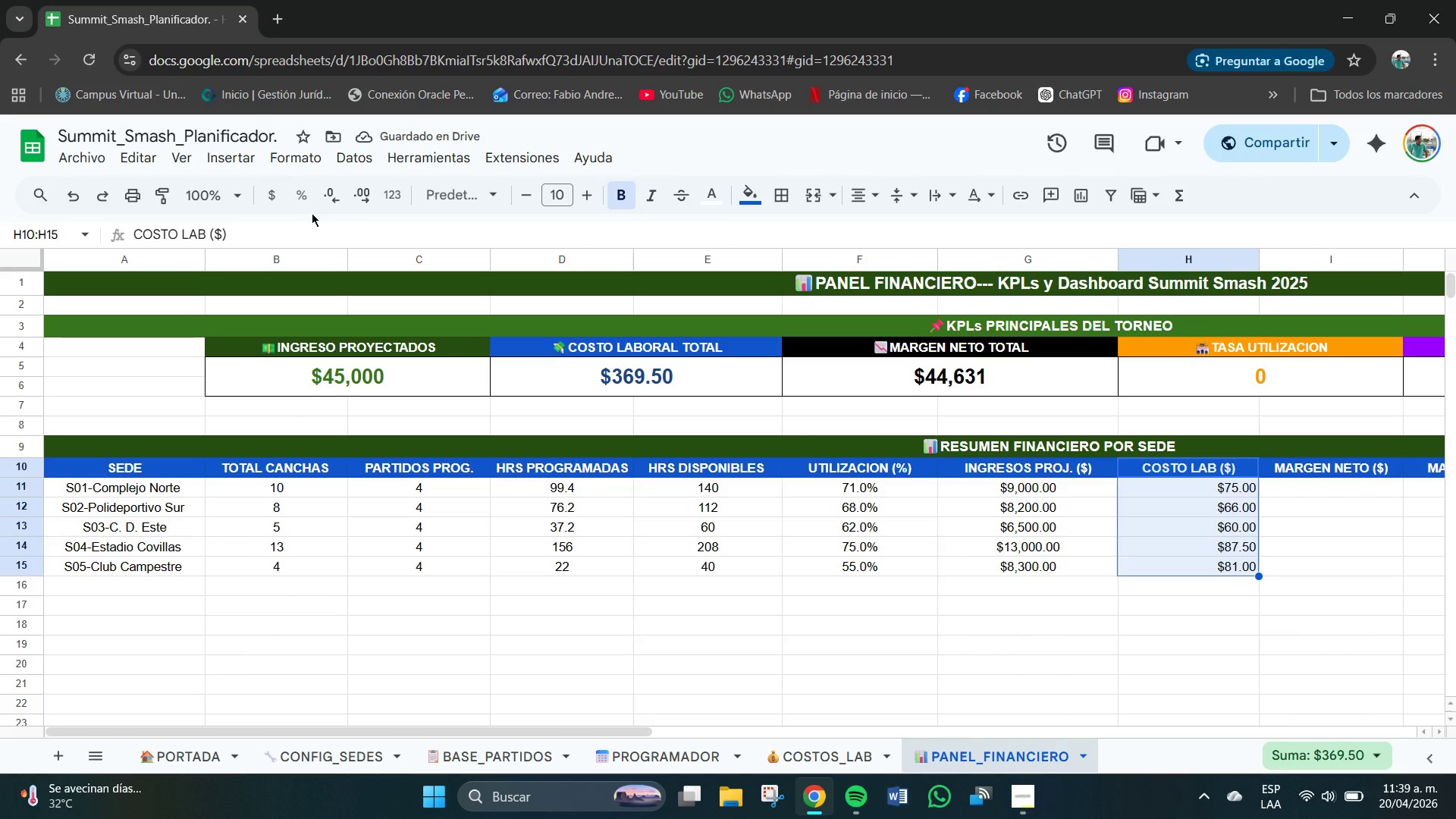 
wait(8.08)
 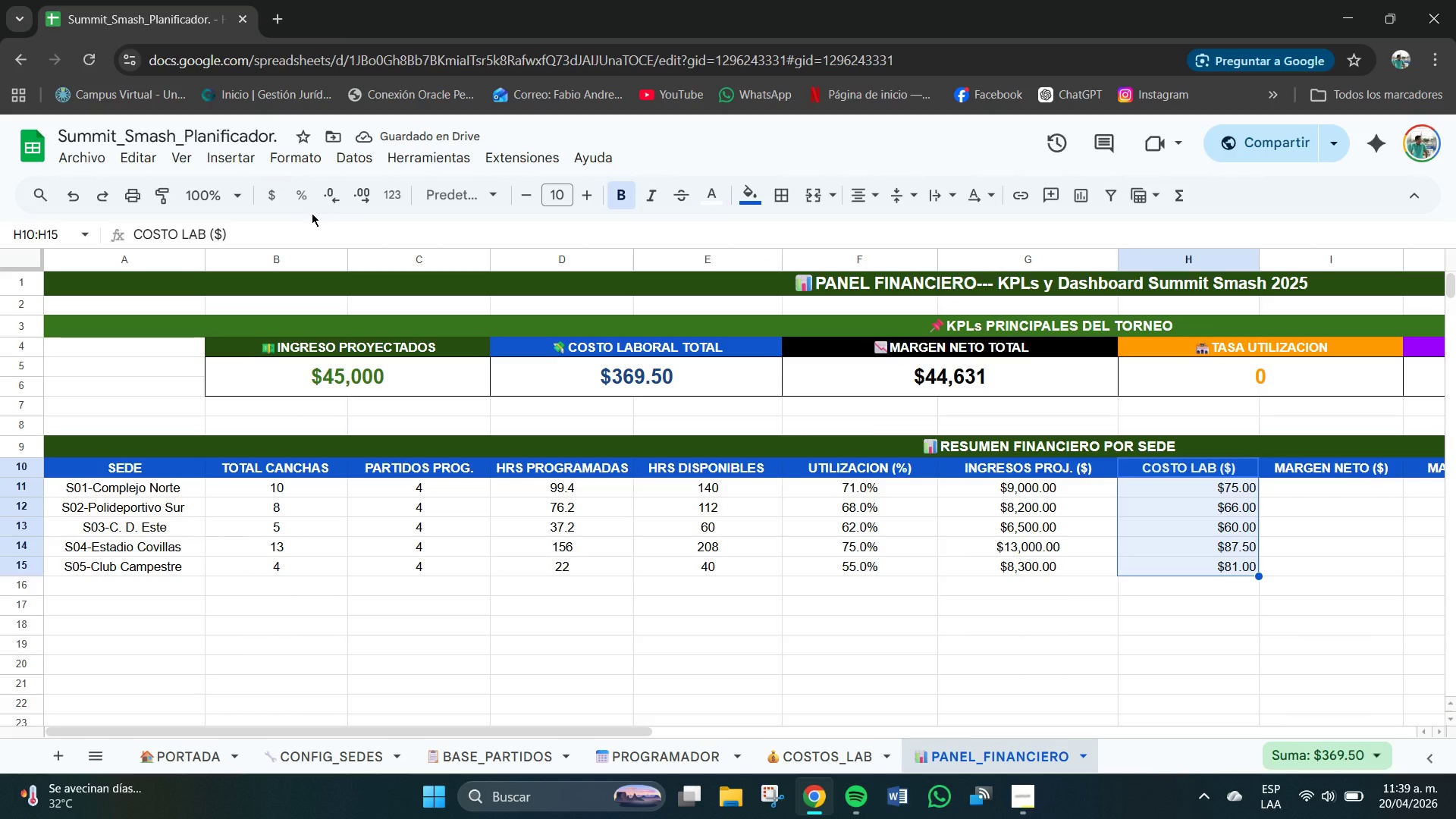 
left_click([852, 203])
 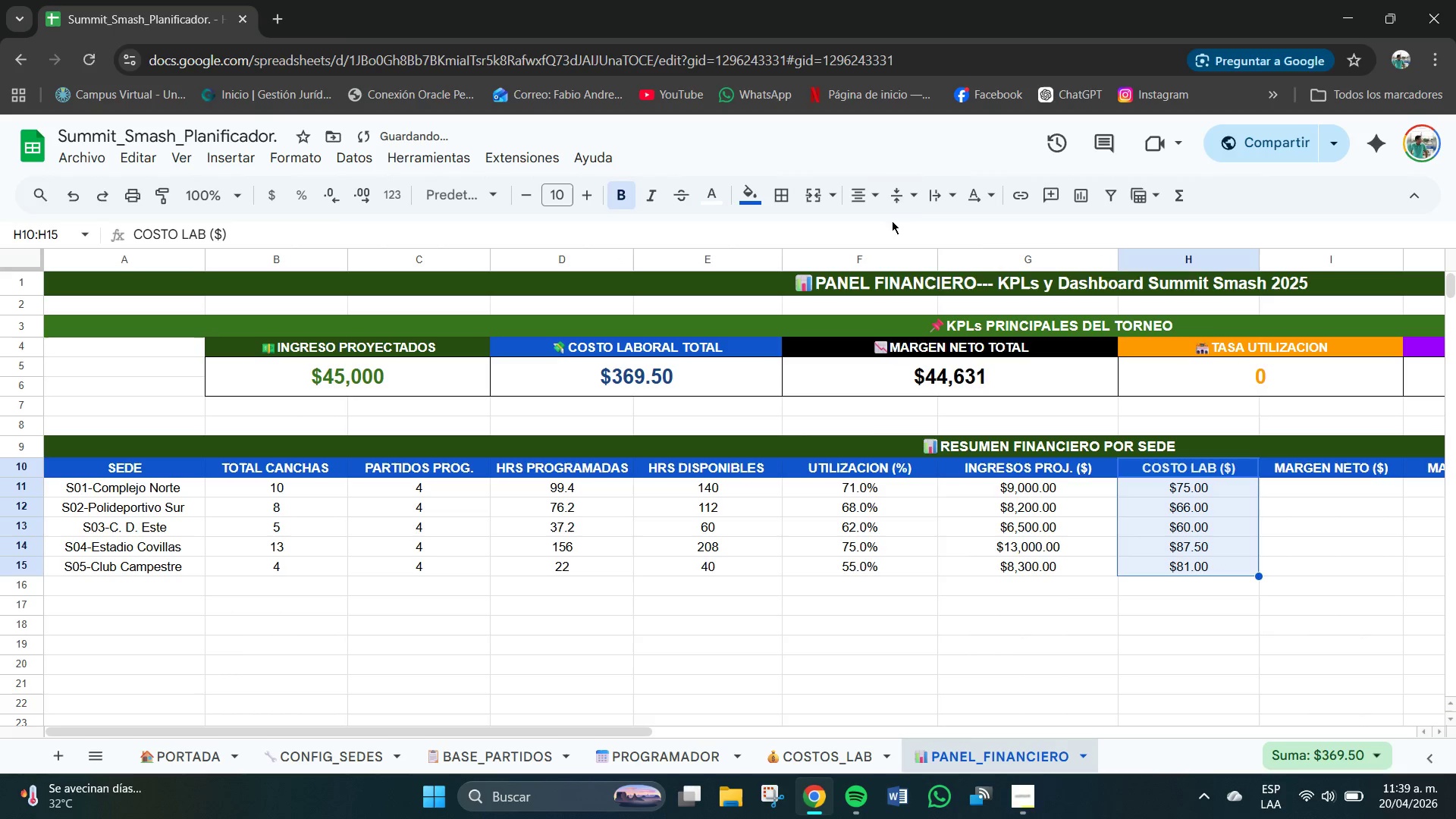 